 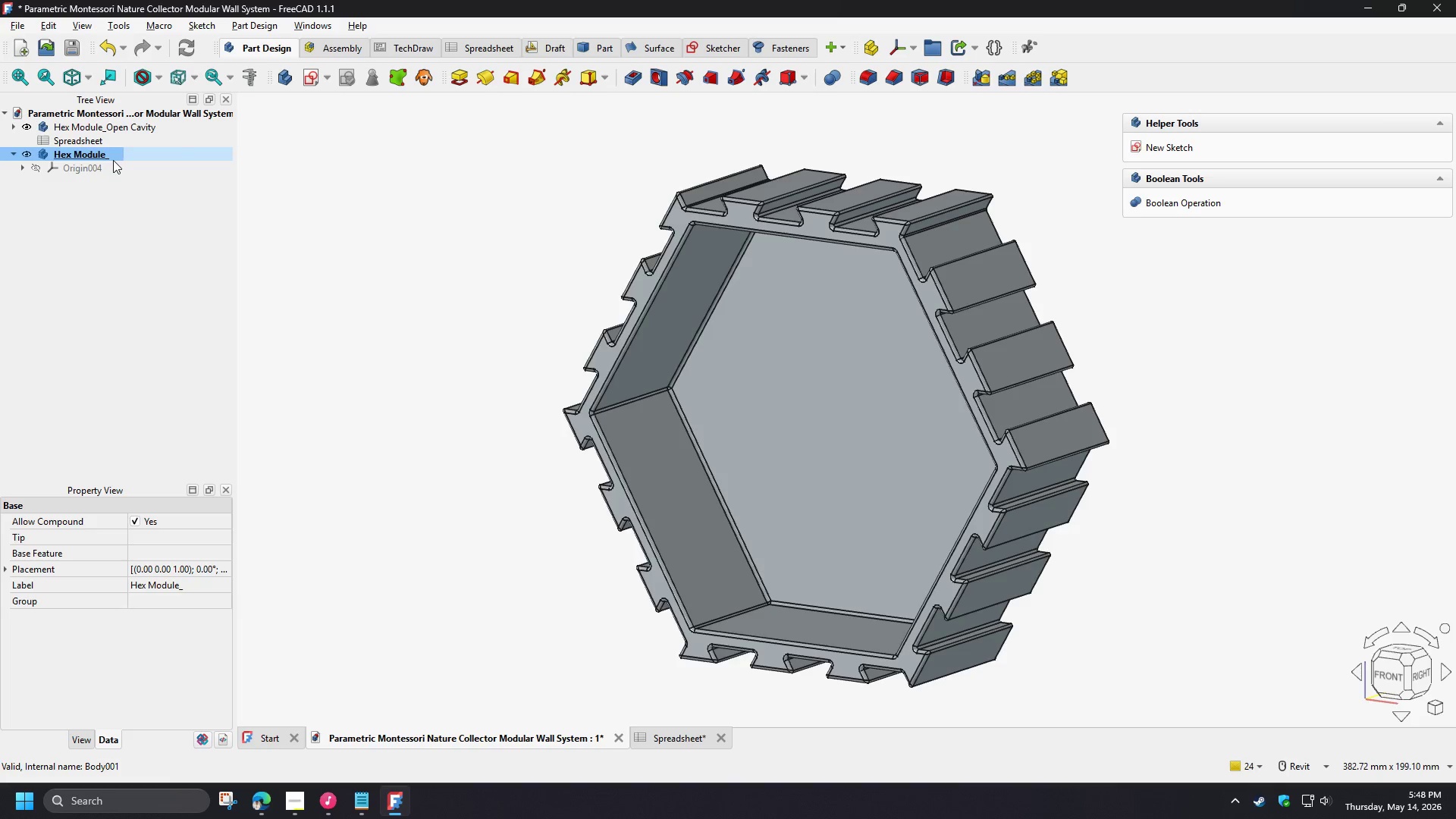 
key(F2)
 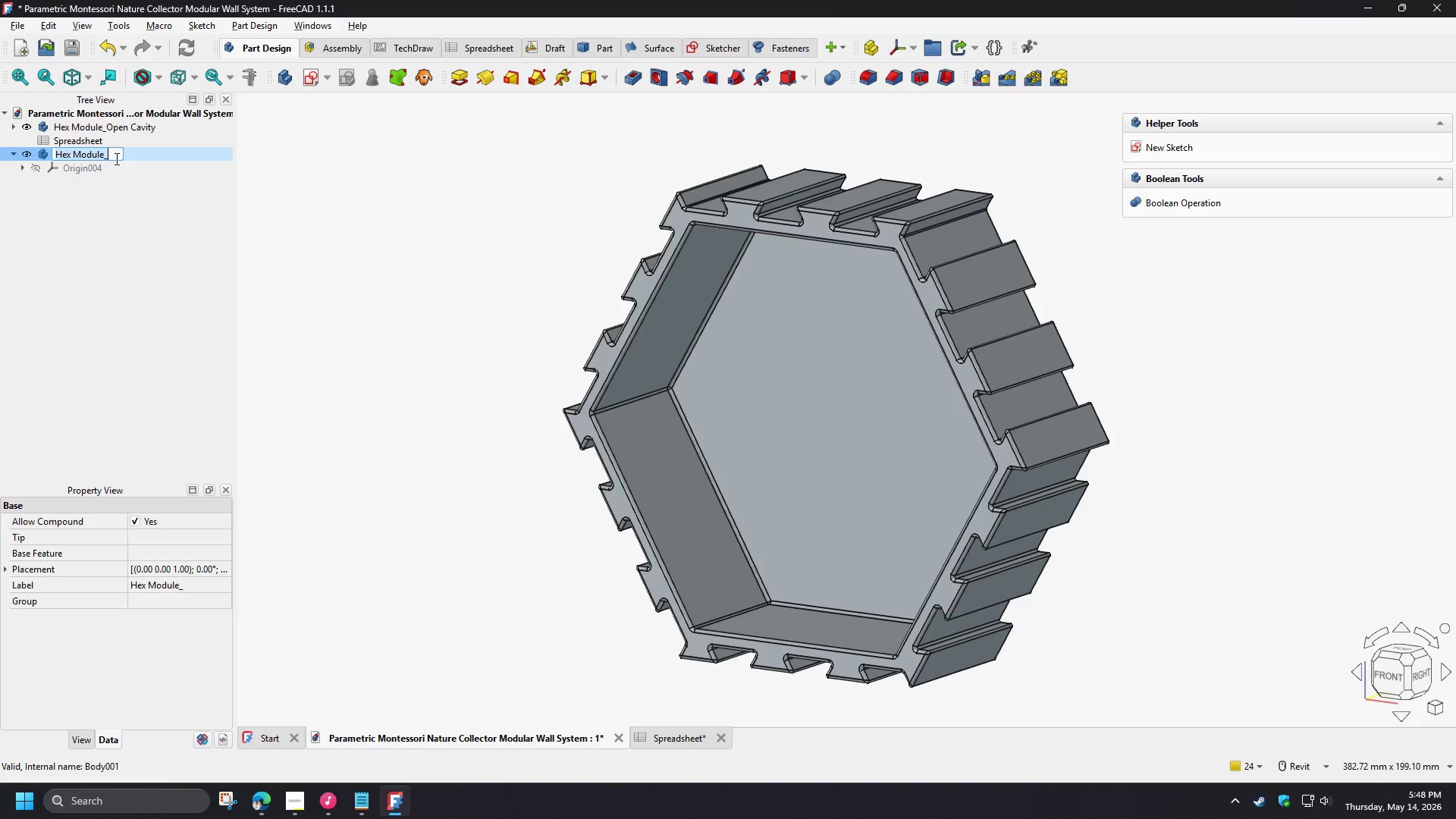 
left_click([115, 158])
 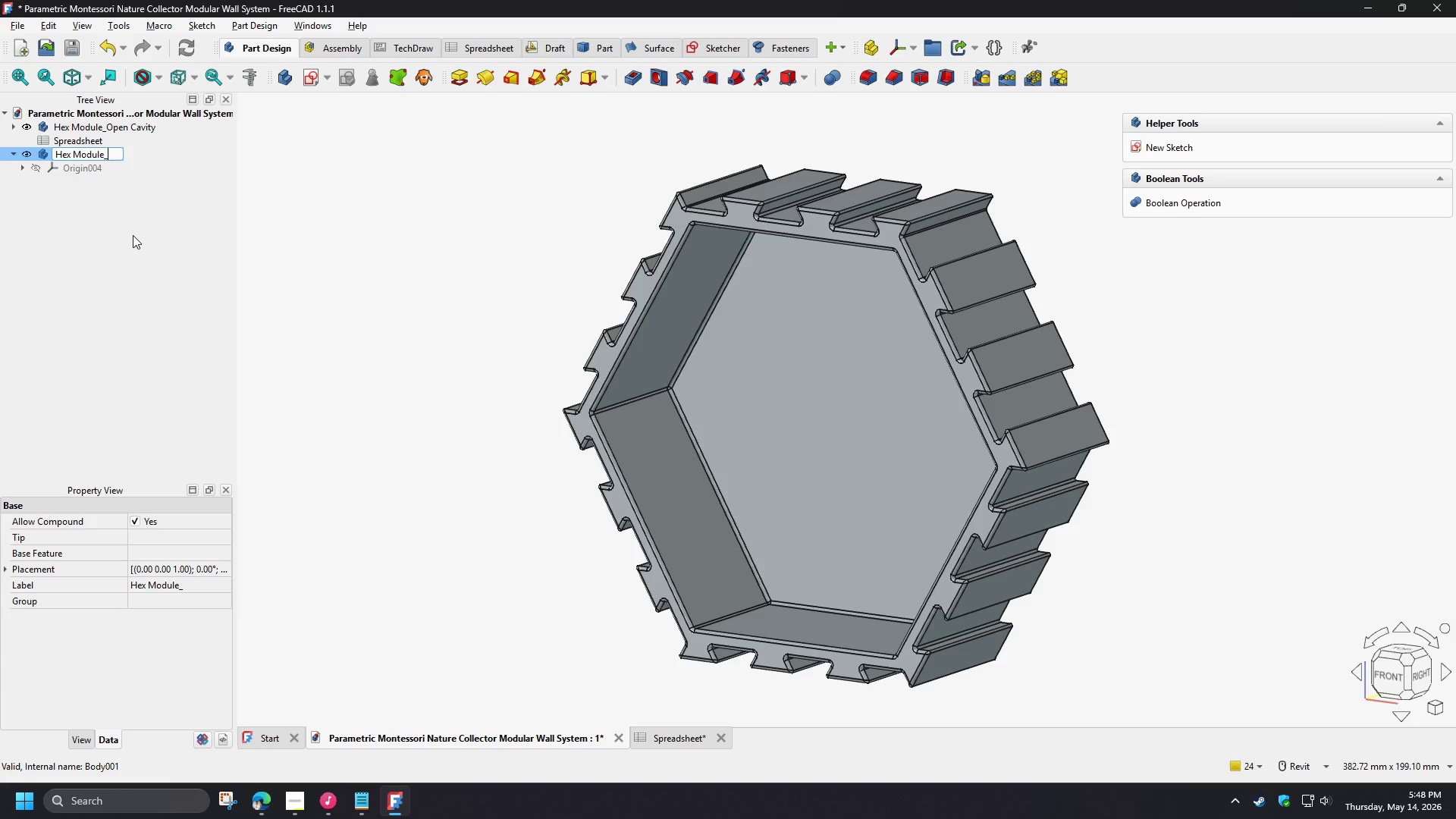 
type(3 Wat)
key(Backspace)
key(Backspace)
key(Backspace)
key(Backspace)
type(-Way Divider)
key(NumpadEnter)
 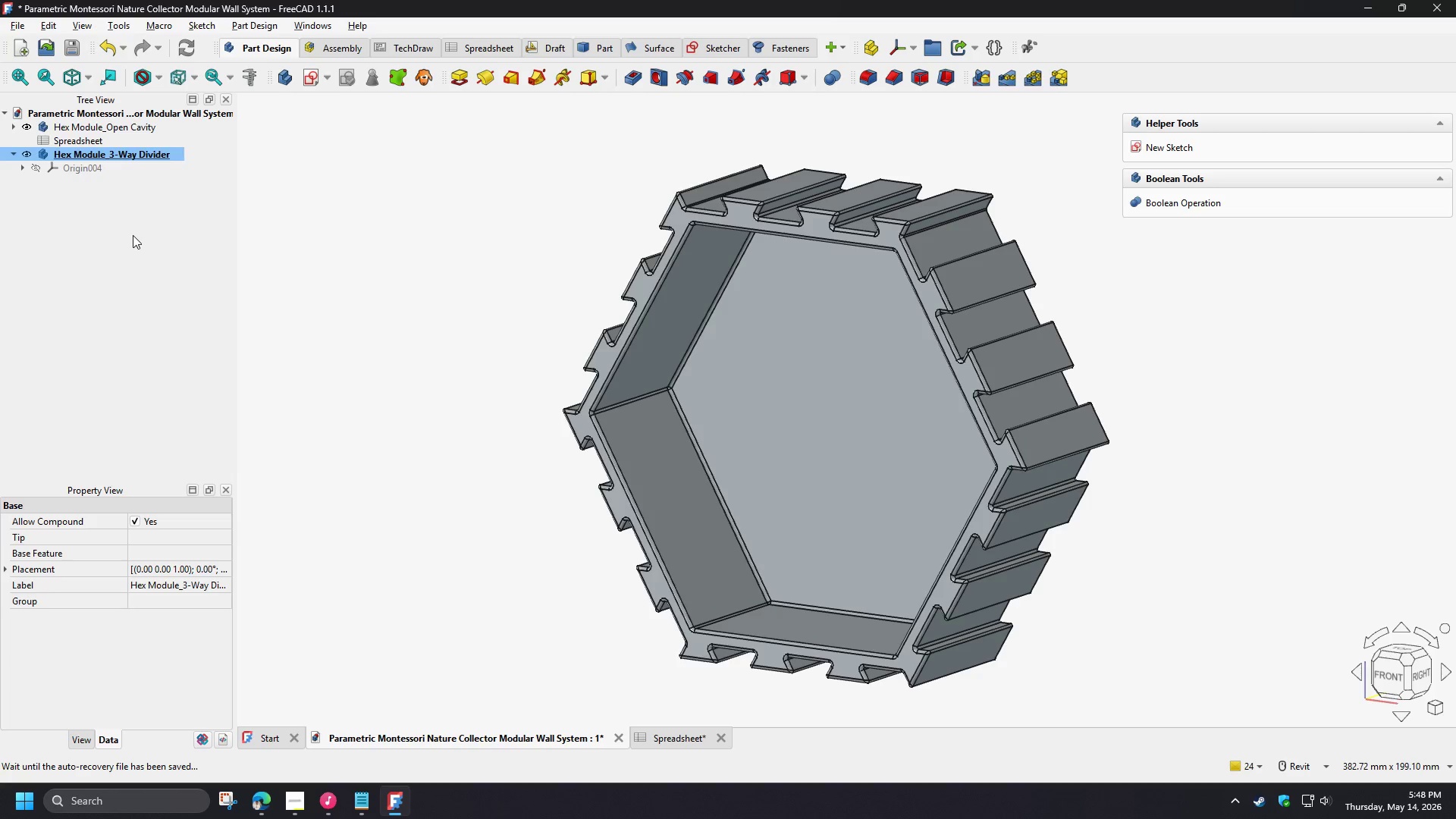 
left_click([283, 807])